 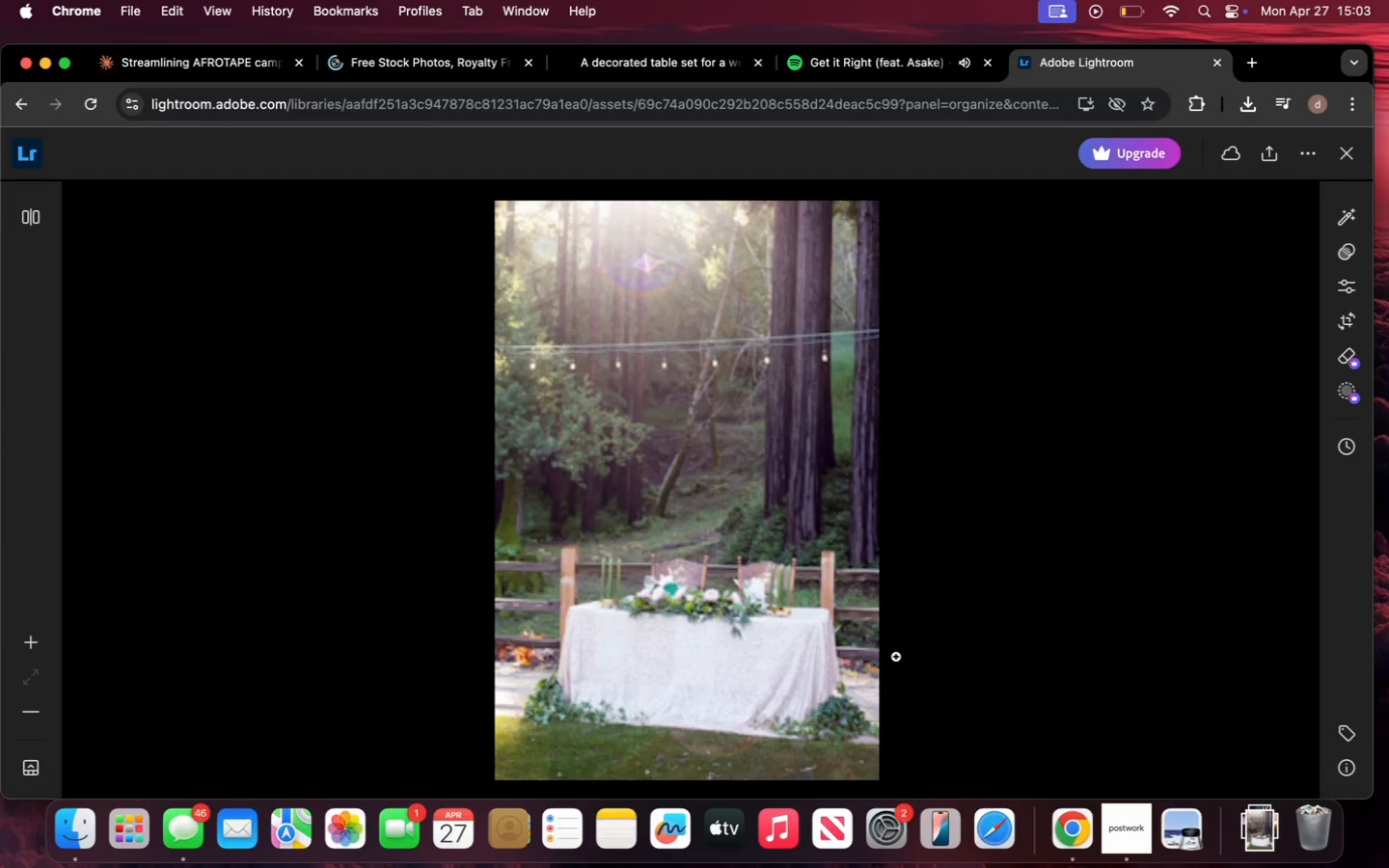 
left_click([1346, 281])
 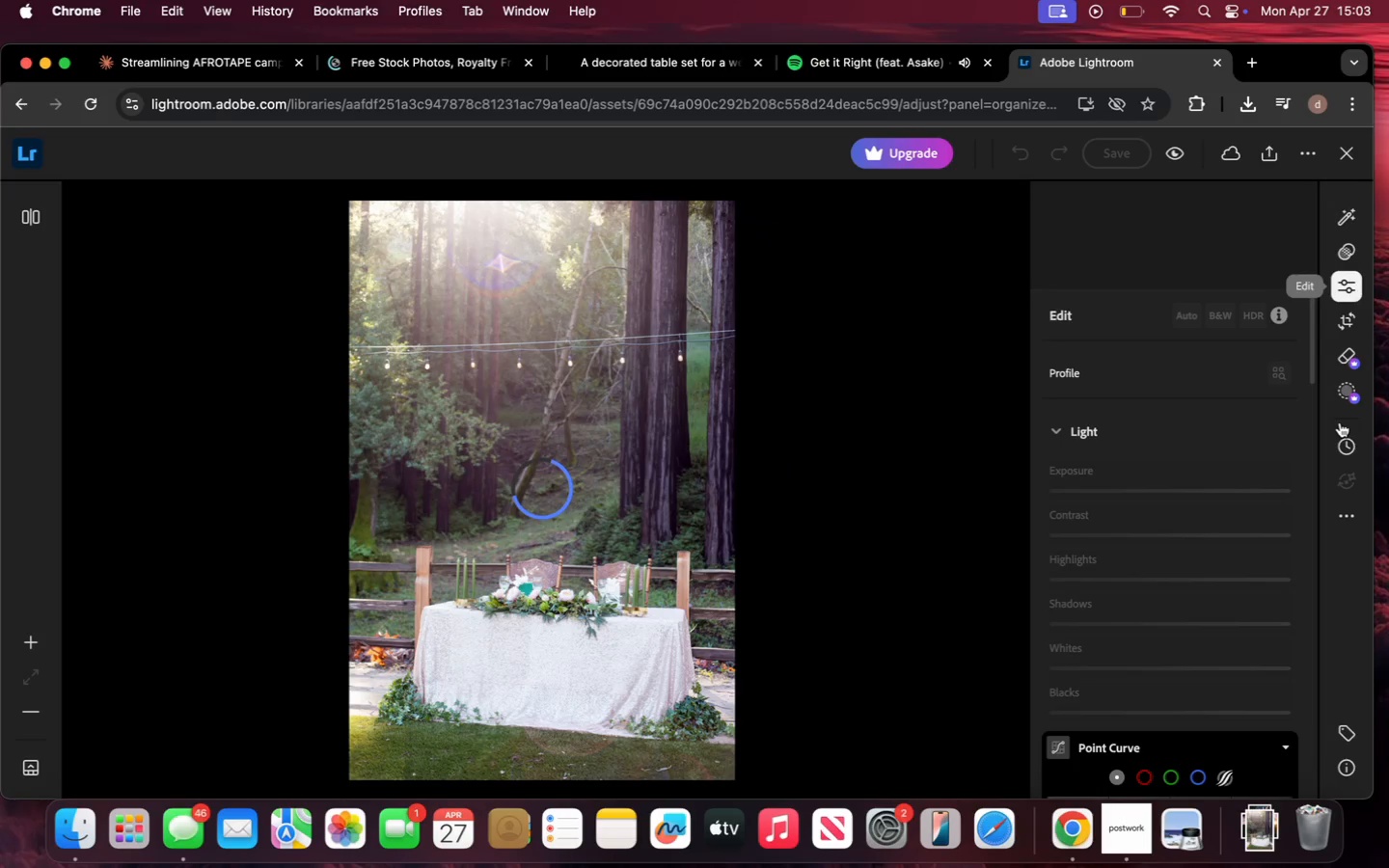 
mouse_move([1351, 497])
 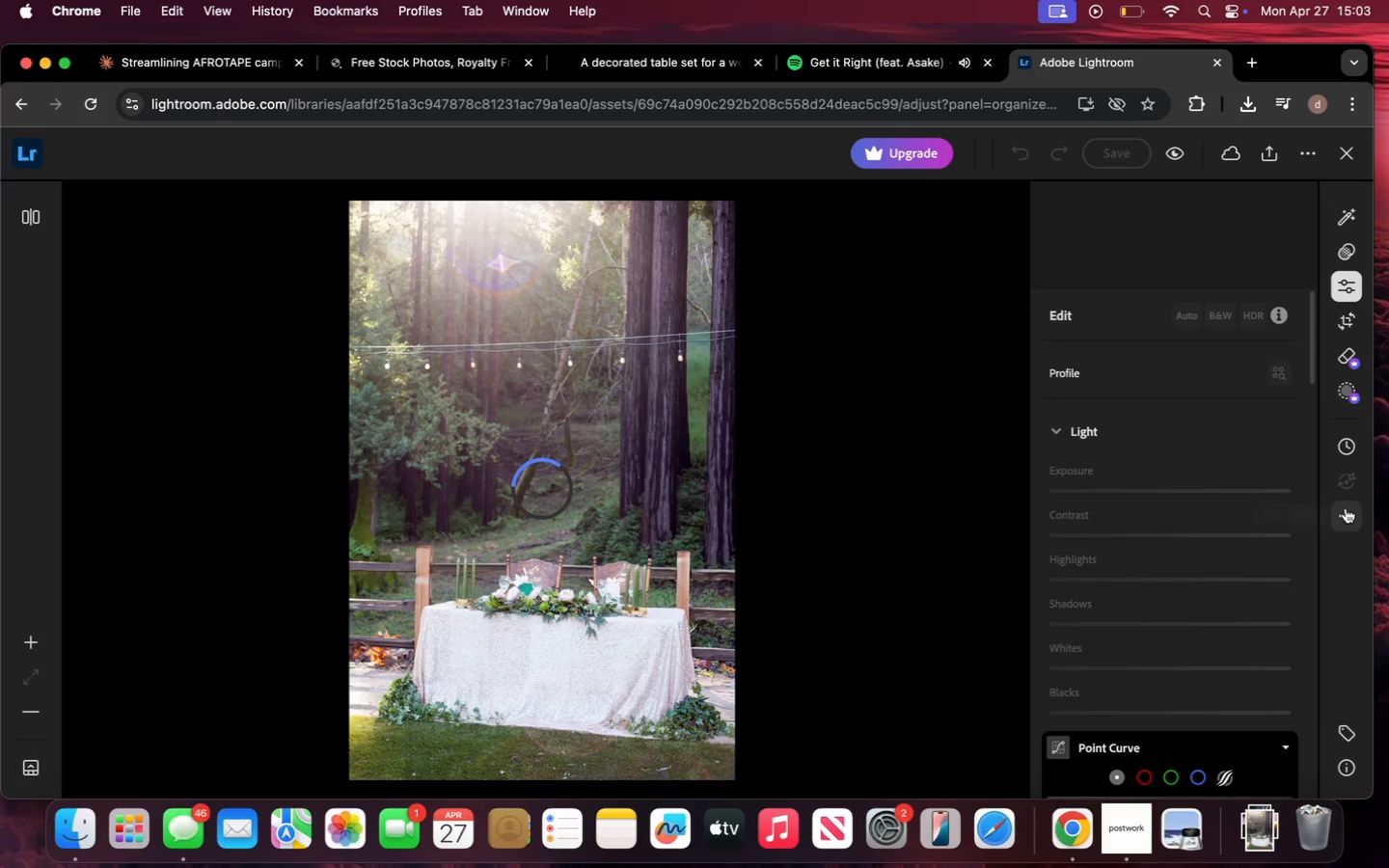 
left_click([1346, 508])
 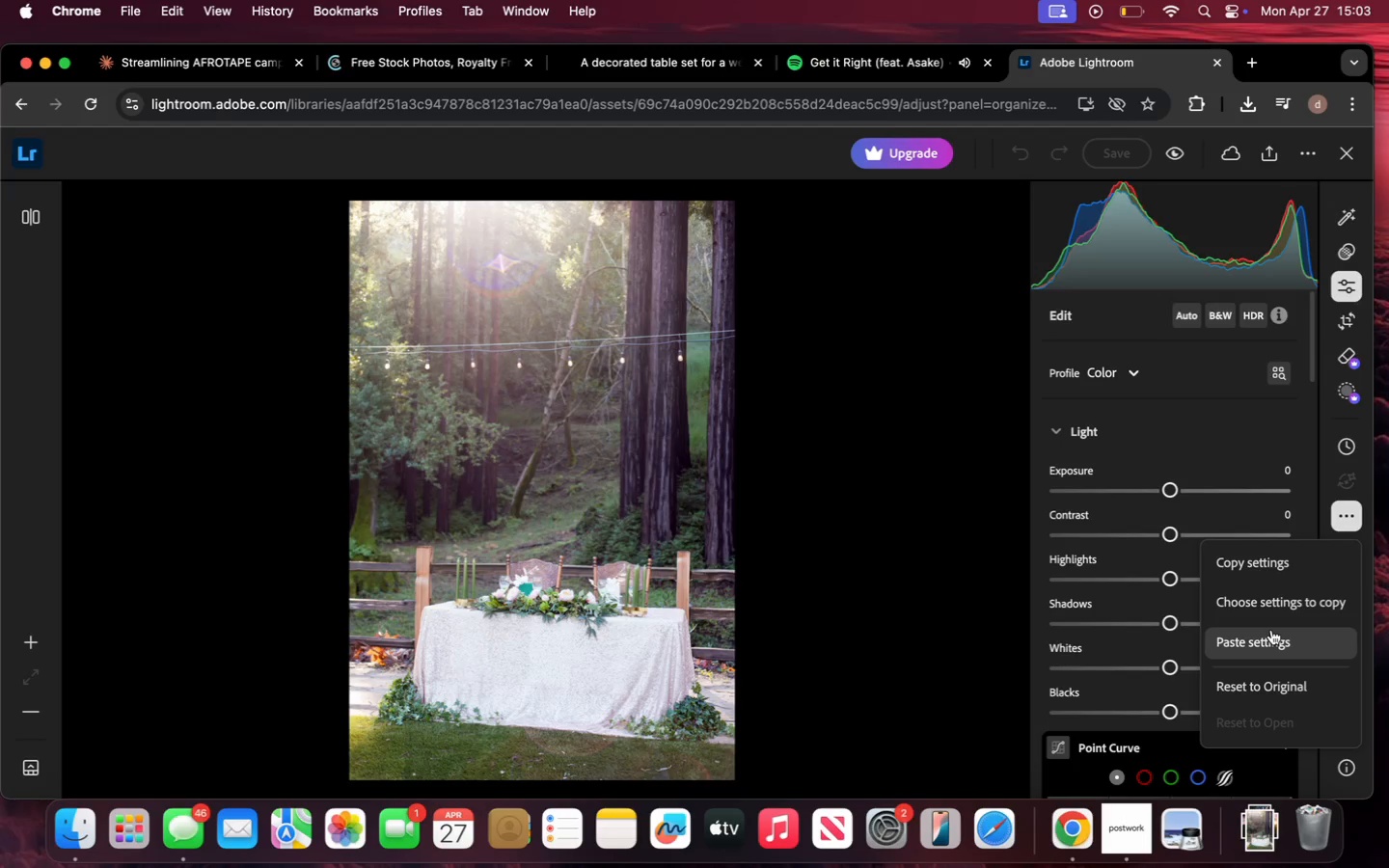 
wait(17.75)
 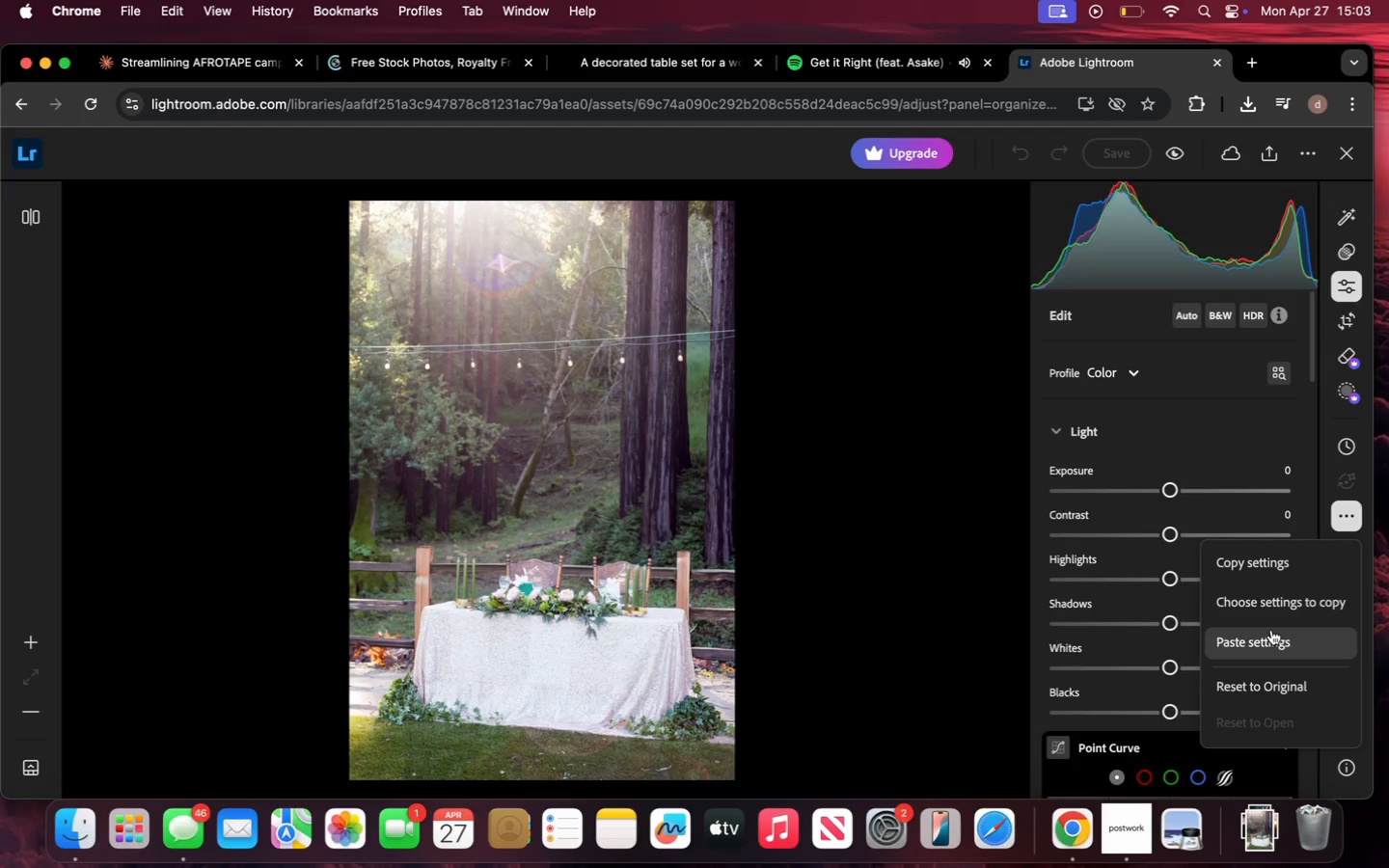 
left_click([1275, 648])
 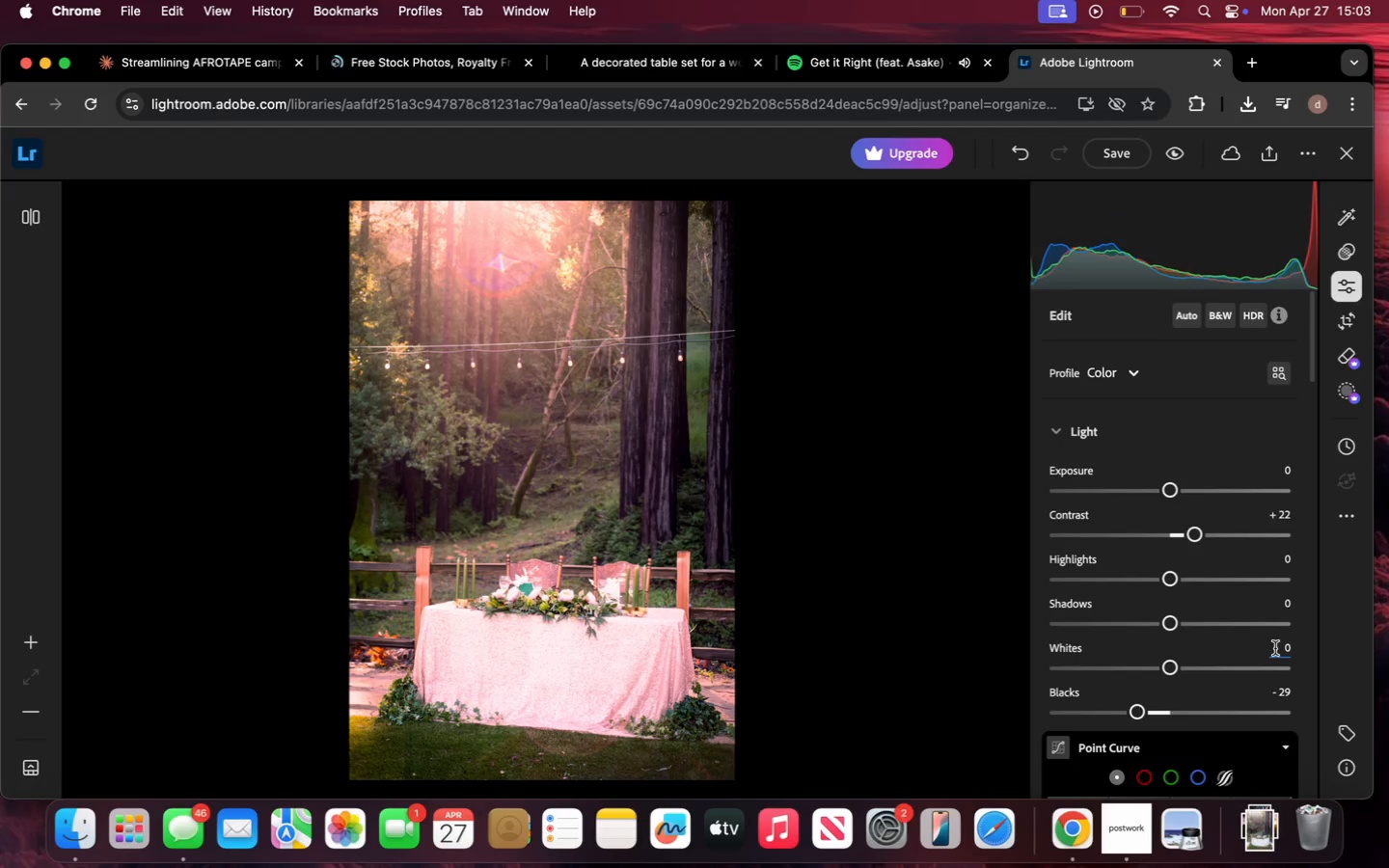 
wait(5.92)
 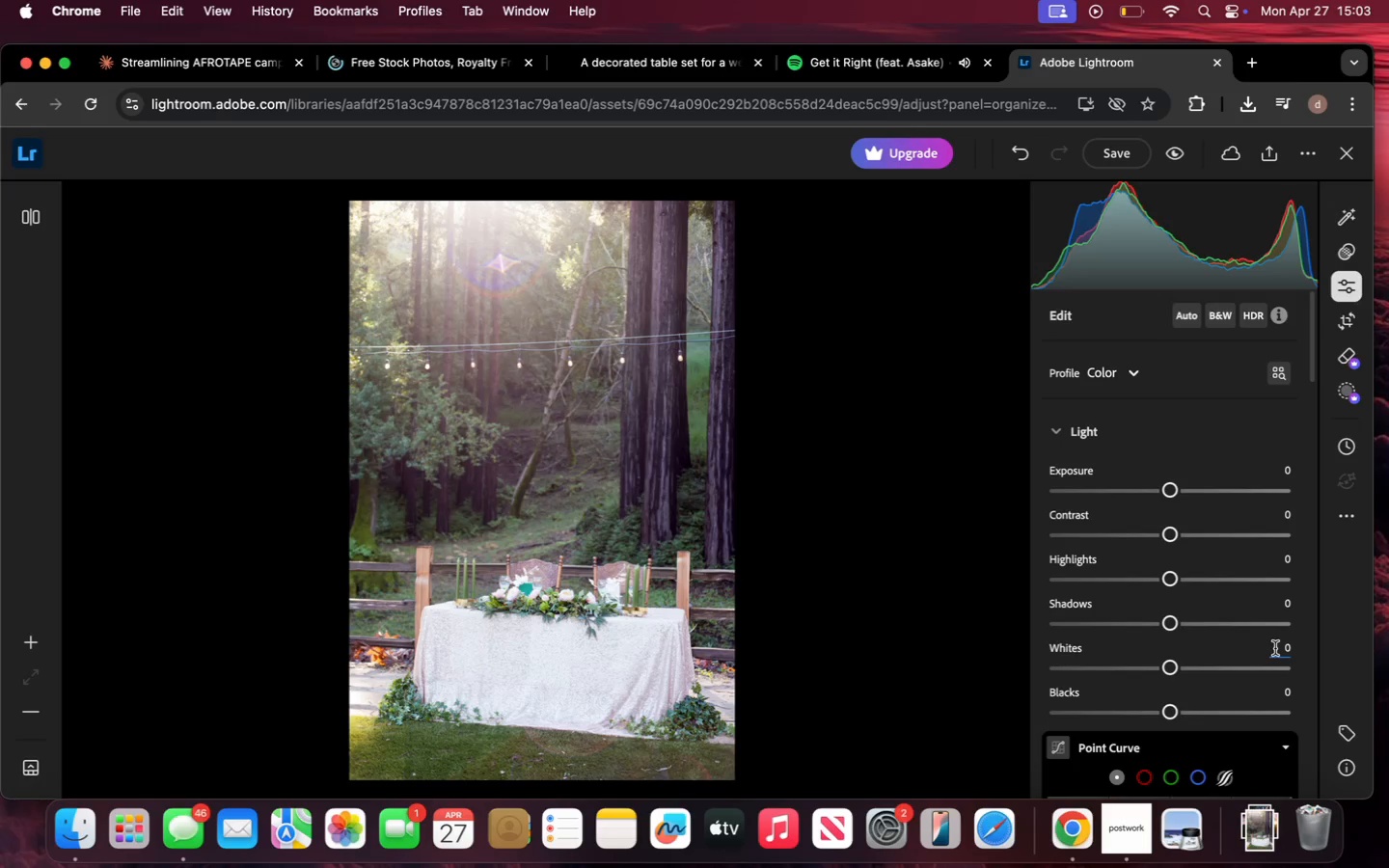 
left_click([586, 570])
 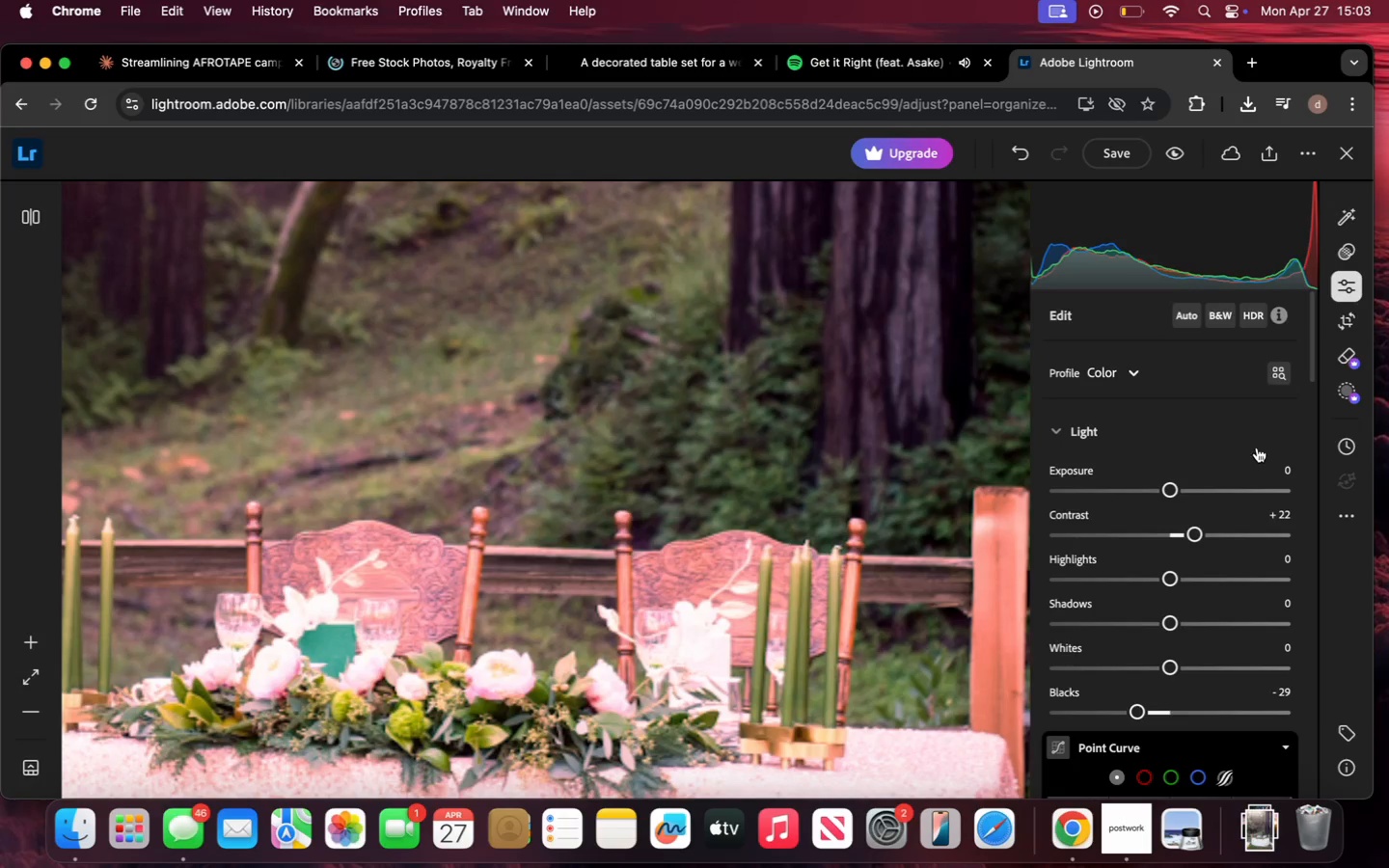 
scroll: coordinate [1211, 473], scroll_direction: down, amount: 120.0
 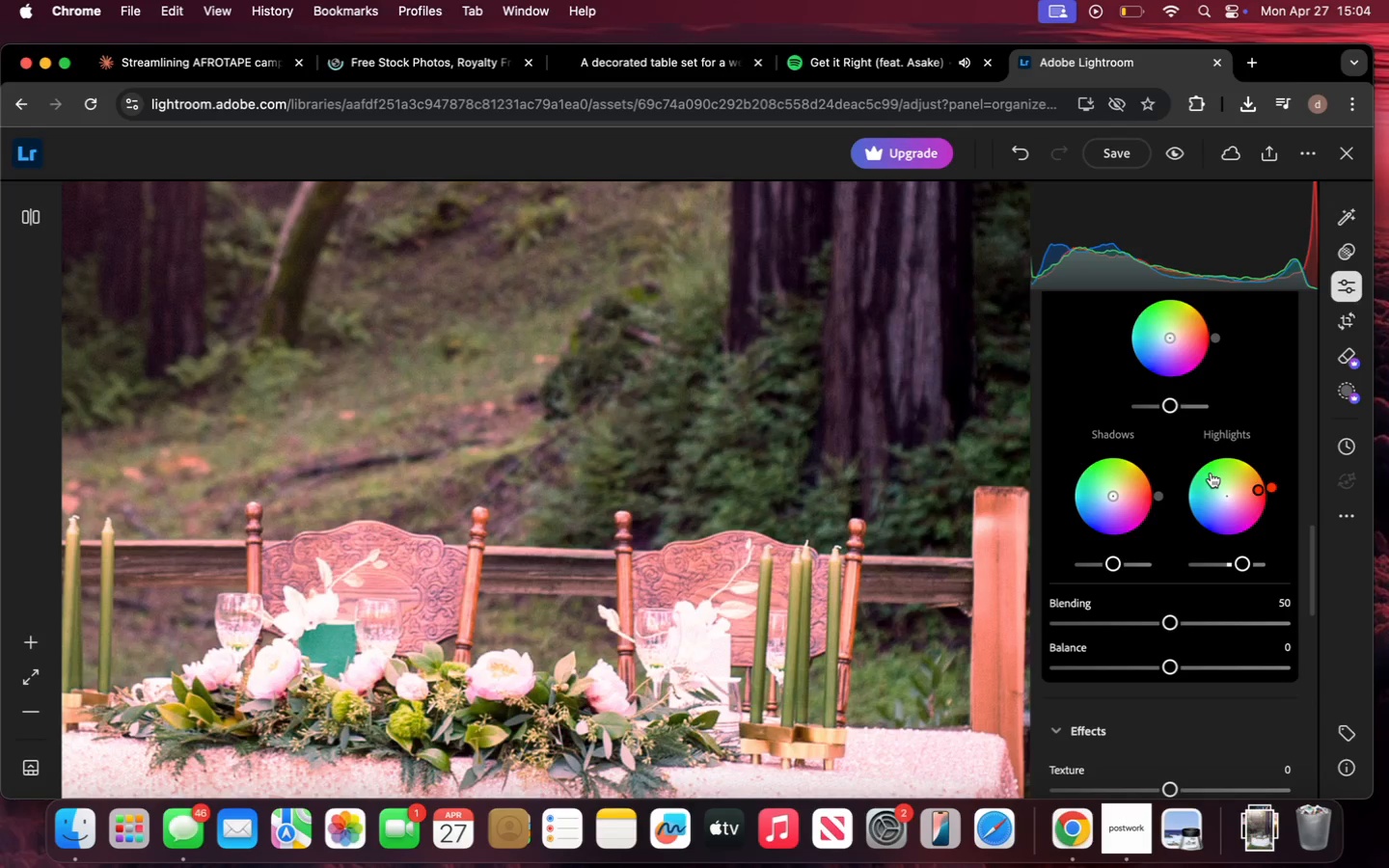 
wait(14.51)
 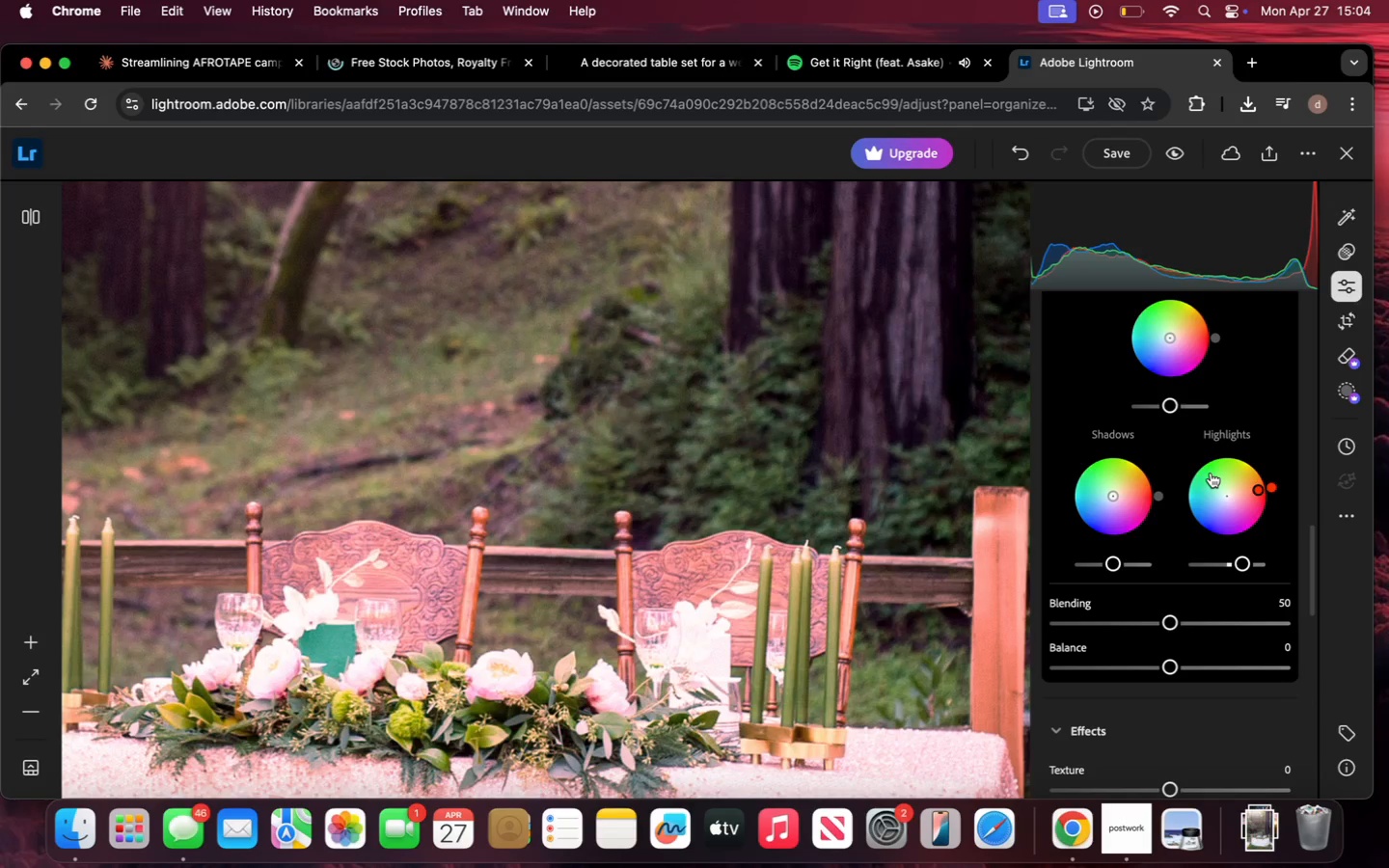 
scroll: coordinate [1178, 671], scroll_direction: down, amount: 42.0
 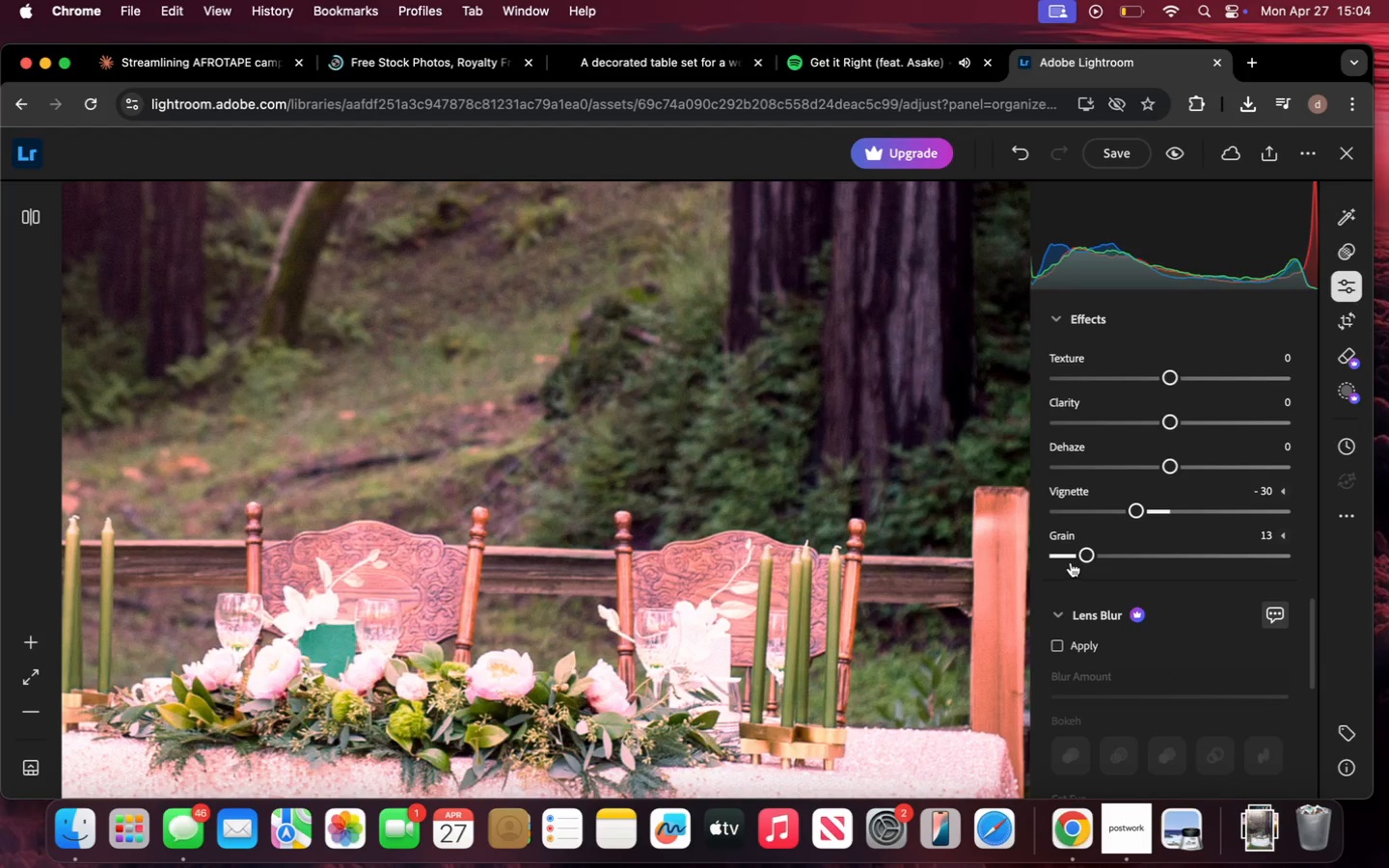 
left_click([1069, 558])
 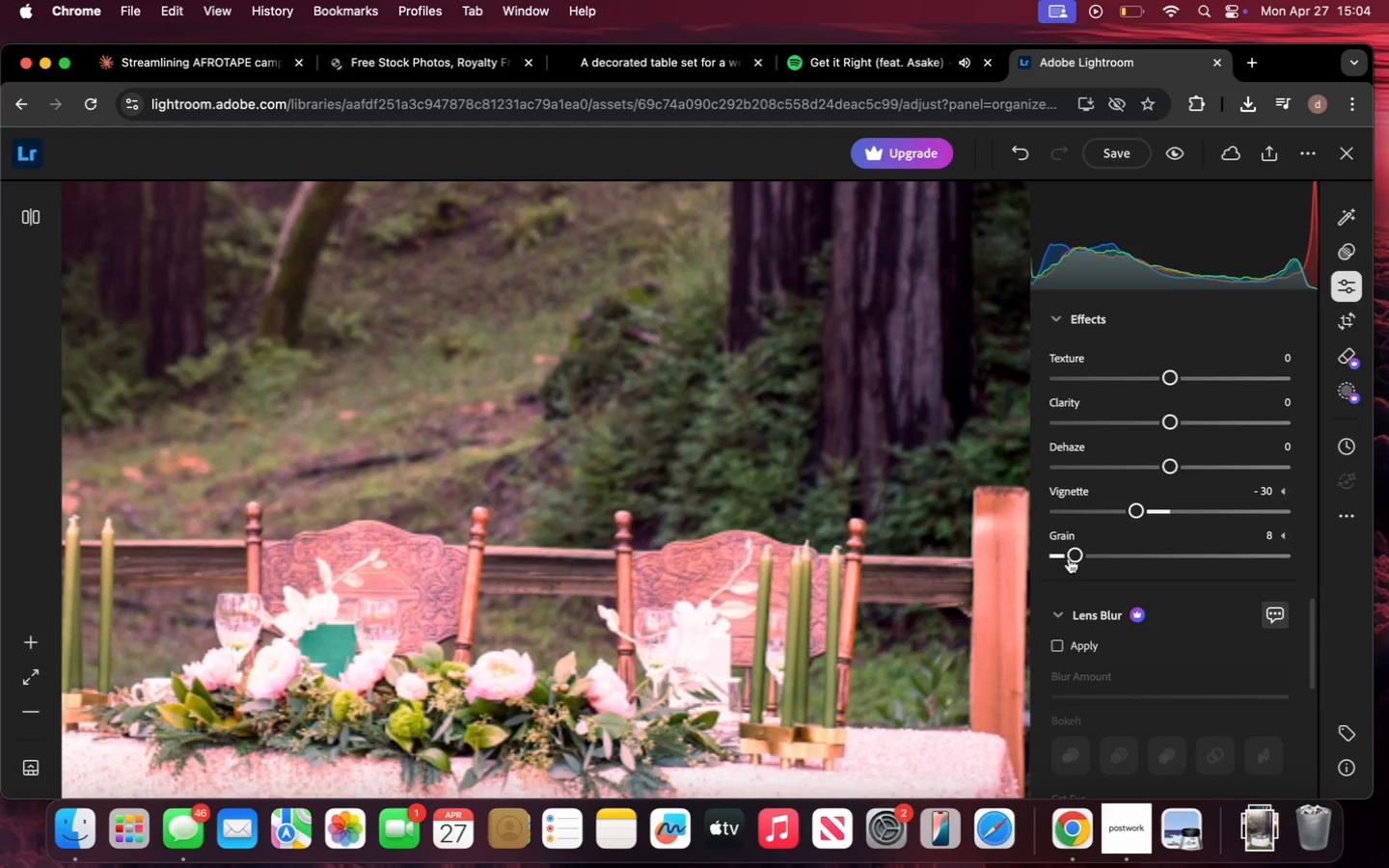 
wait(10.63)
 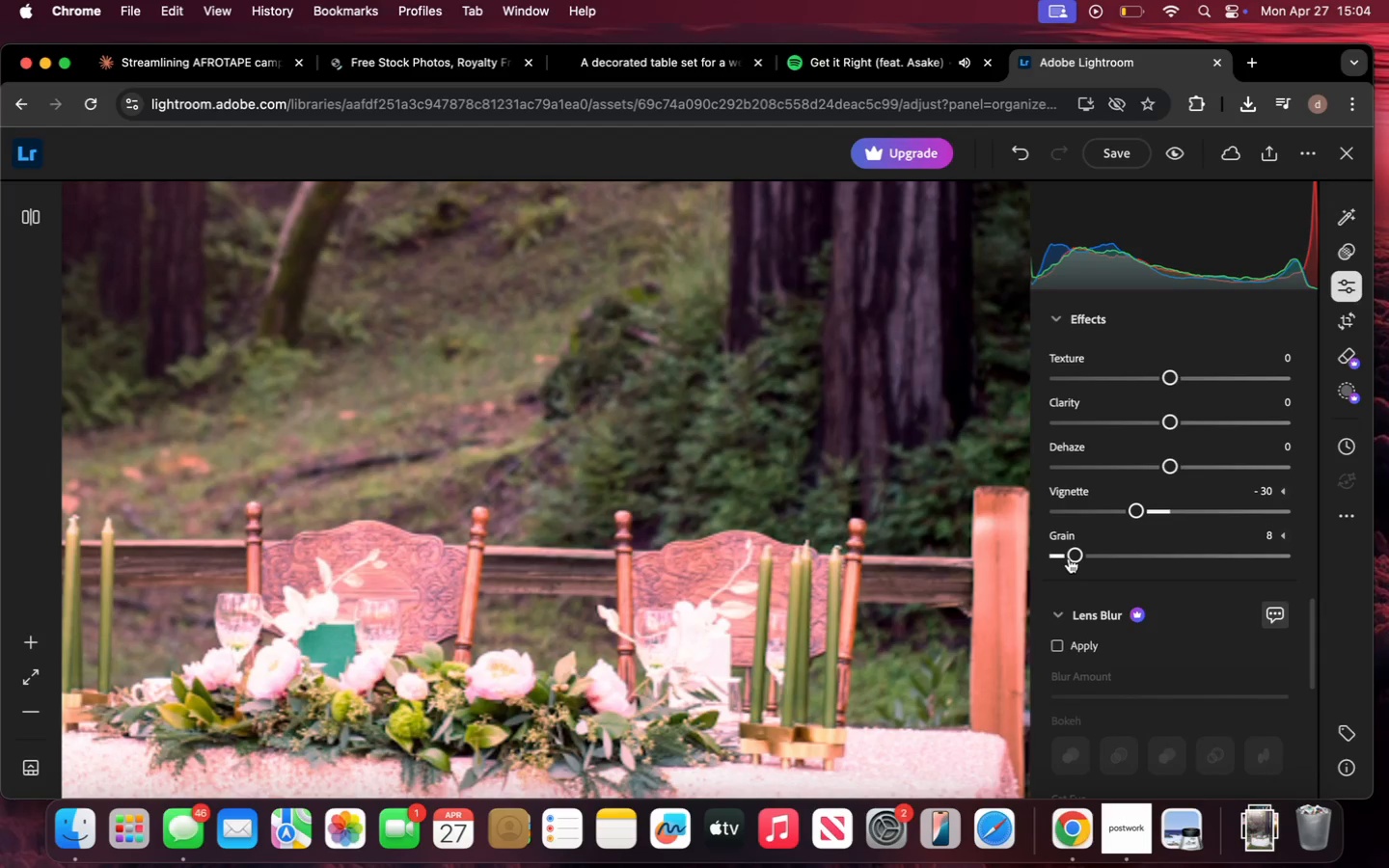 
scroll: coordinate [905, 523], scroll_direction: down, amount: 14.0
 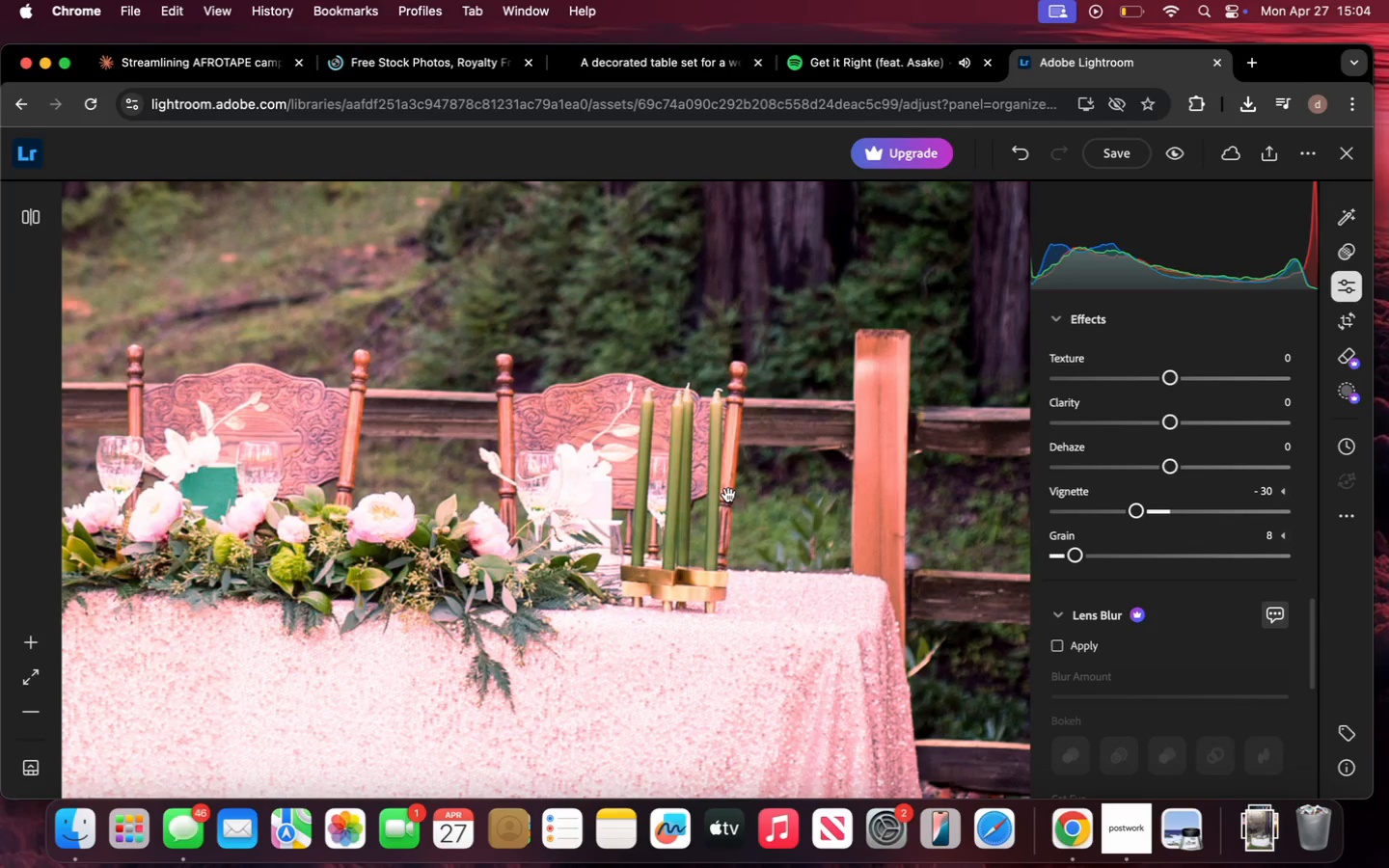 
left_click([725, 497])
 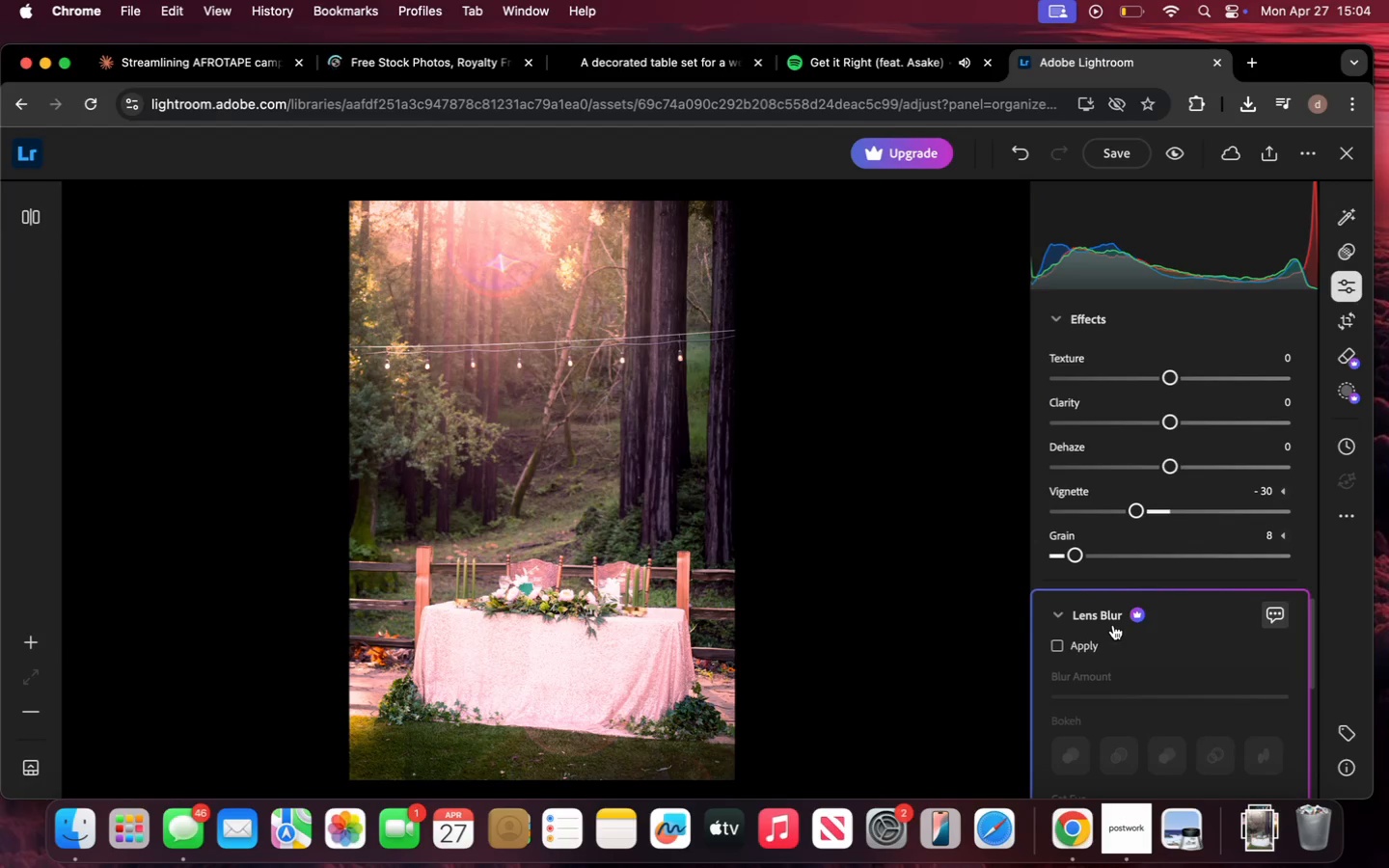 
scroll: coordinate [1226, 567], scroll_direction: down, amount: 62.0
 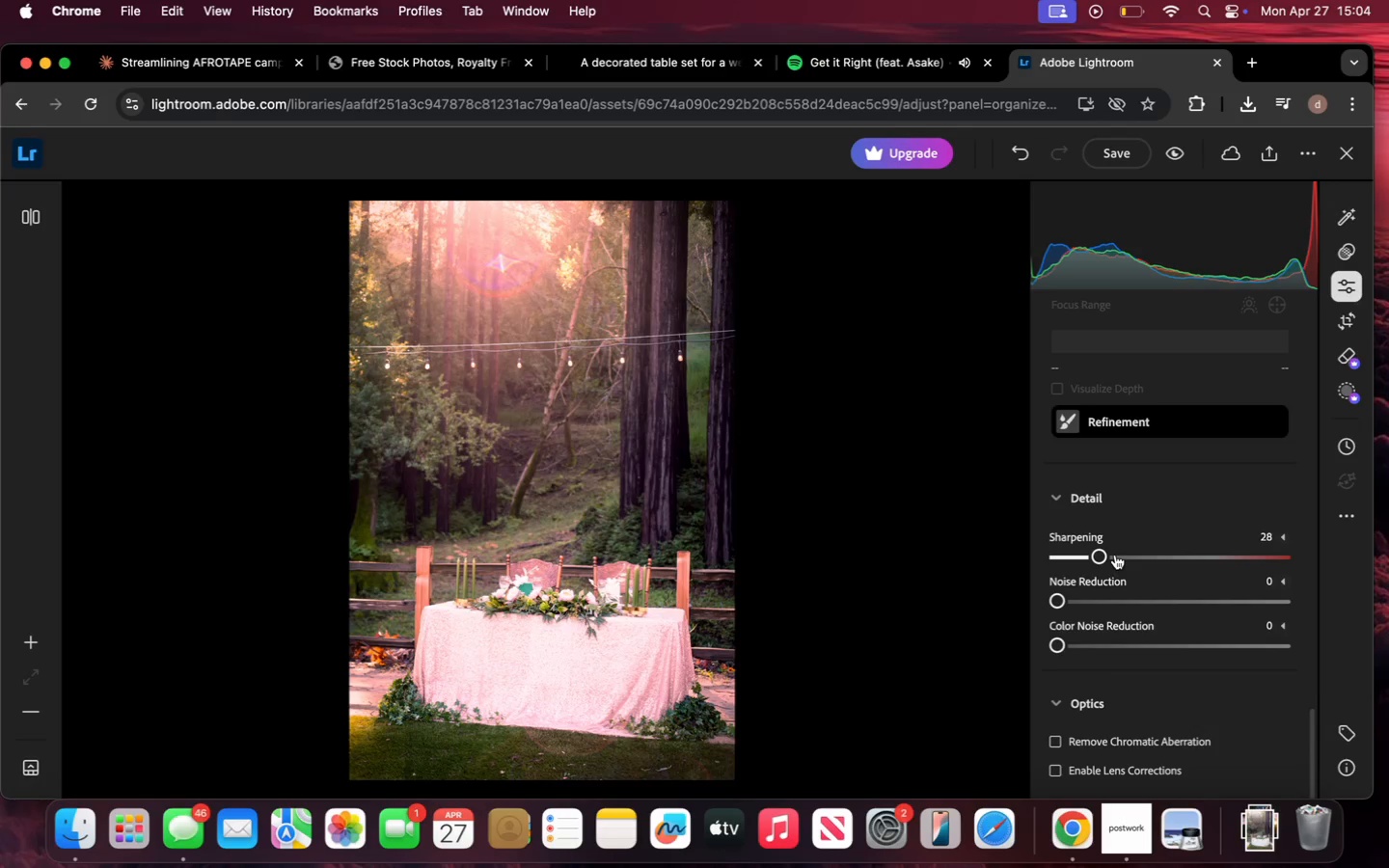 
left_click([1111, 555])
 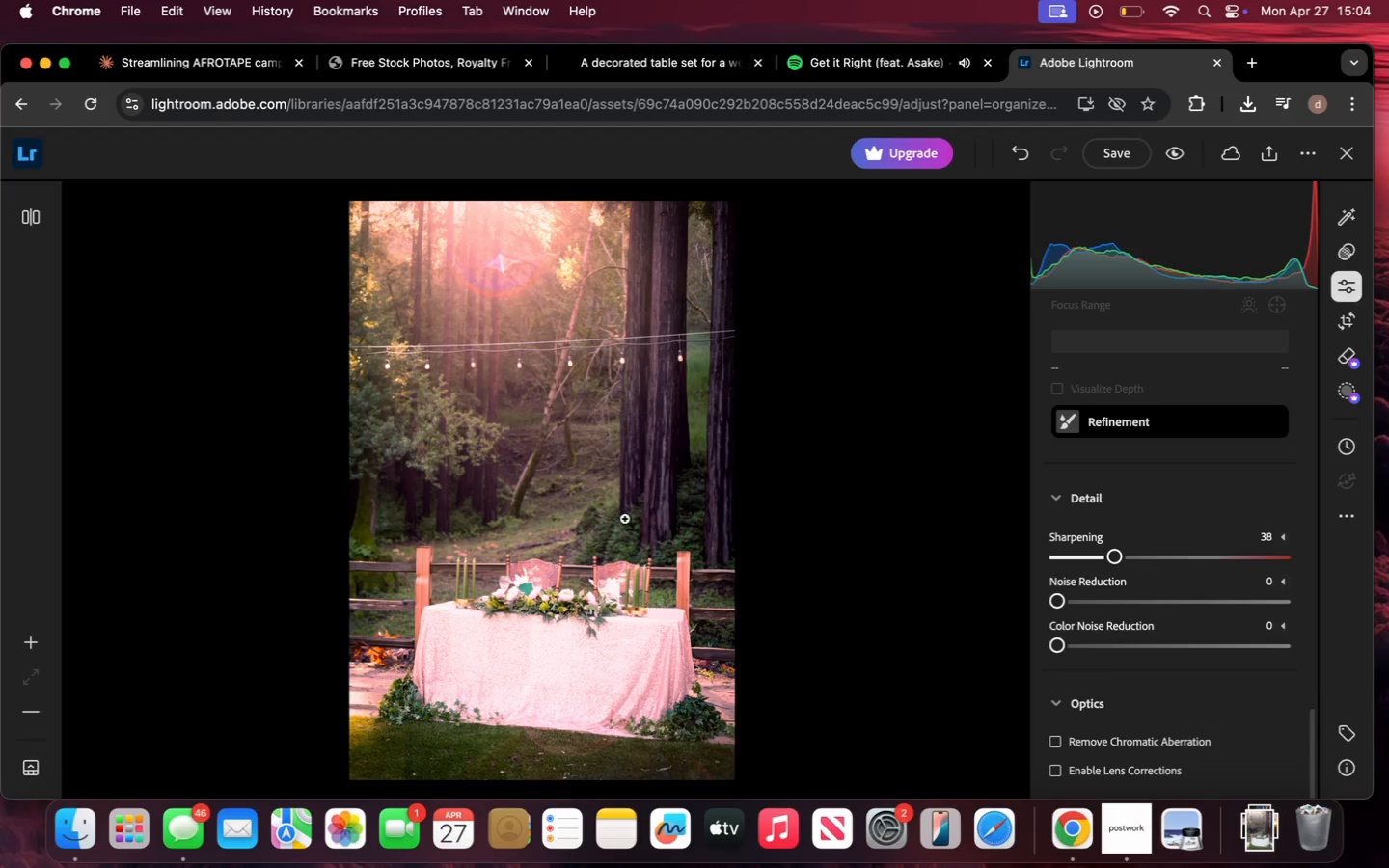 
left_click([619, 519])
 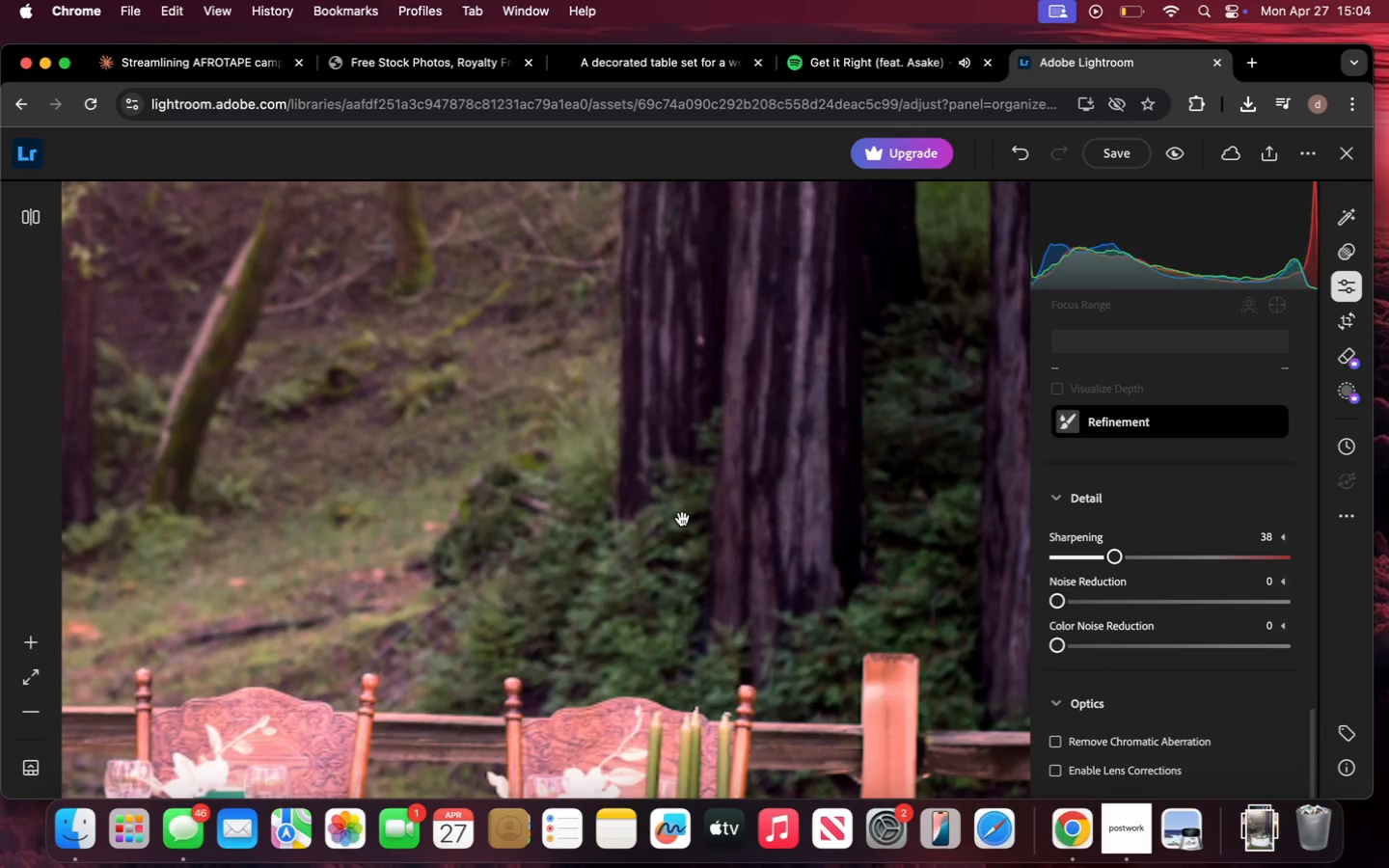 
left_click([682, 519])
 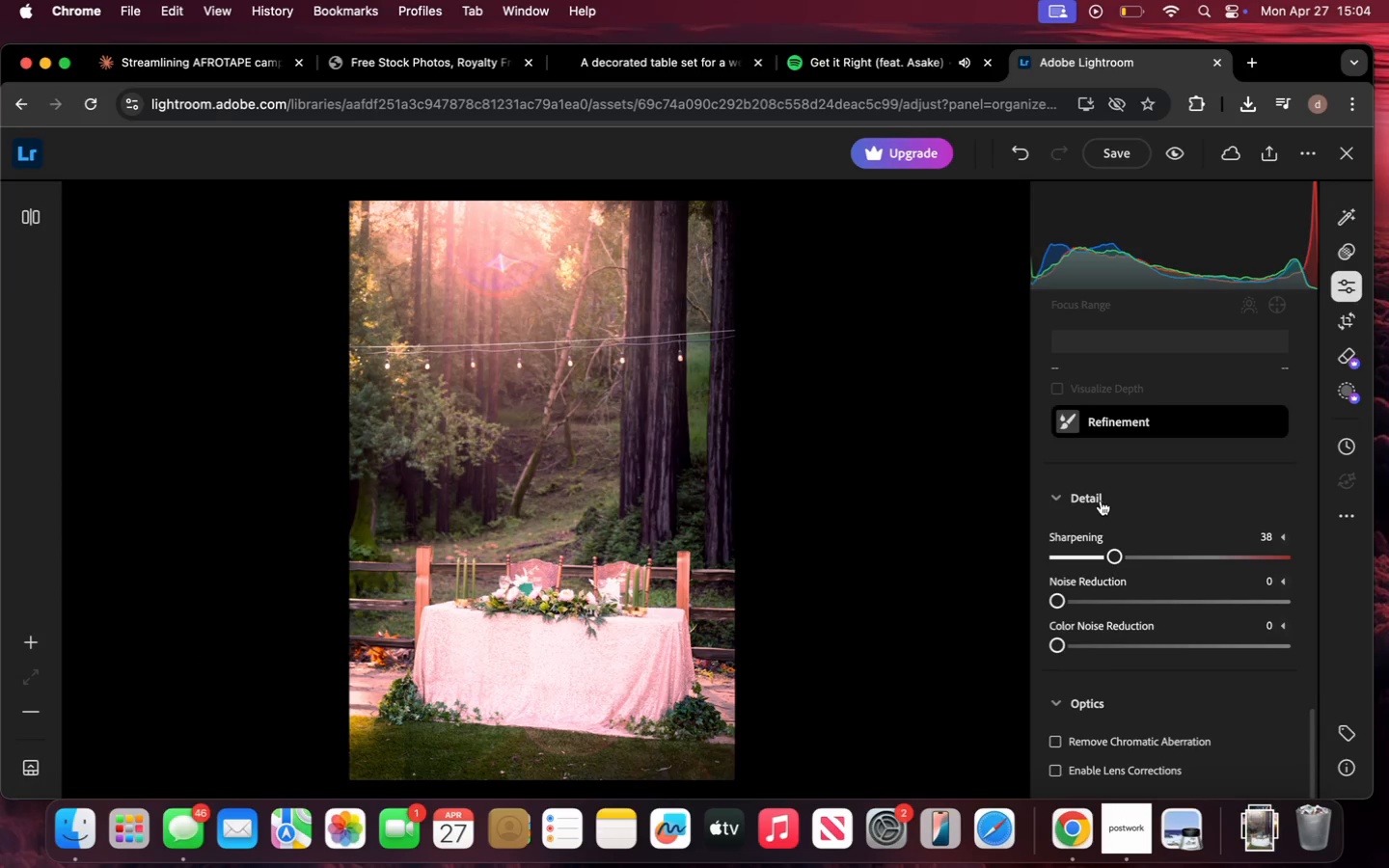 
scroll: coordinate [1174, 545], scroll_direction: up, amount: 284.0
 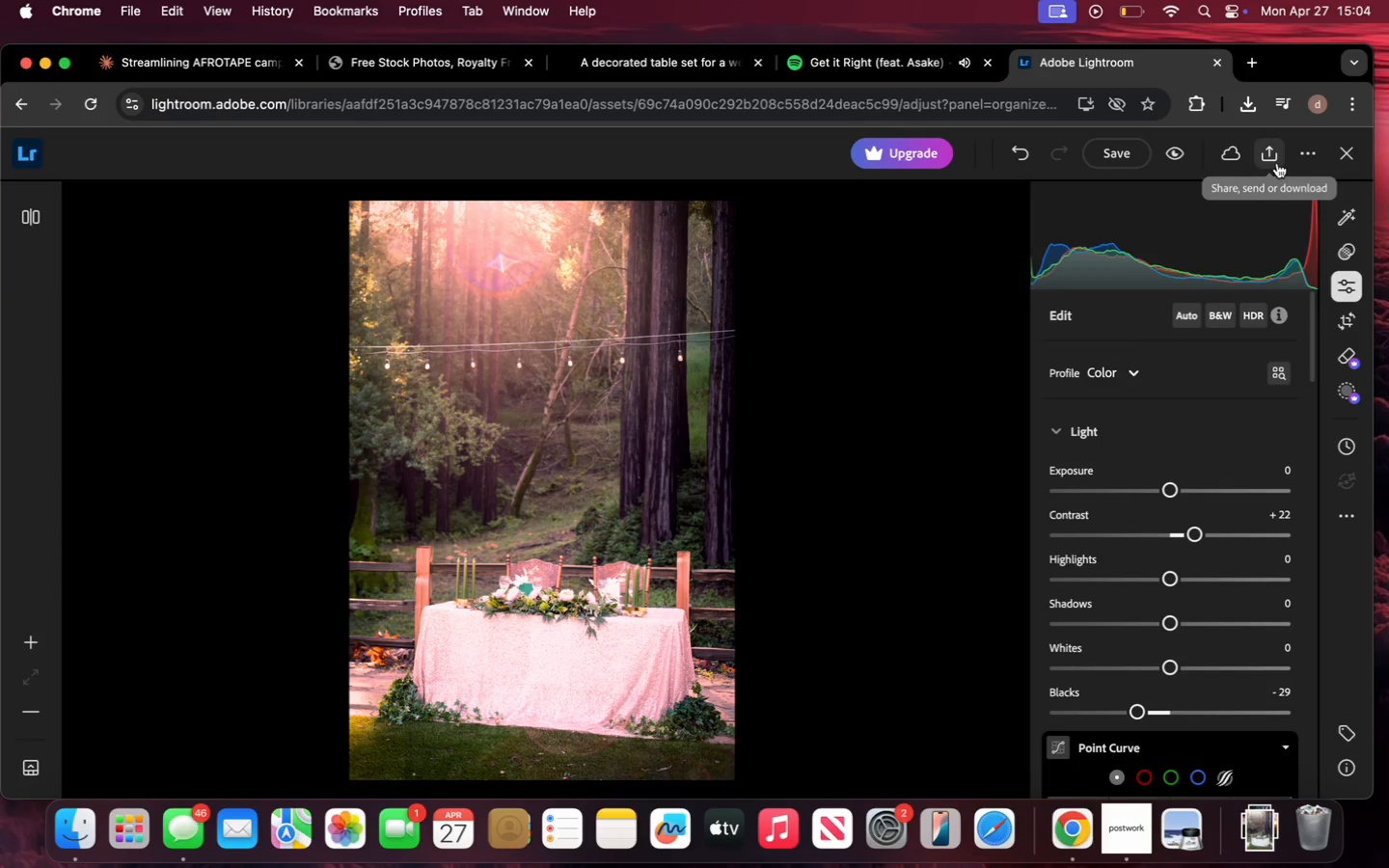 
left_click([1277, 161])
 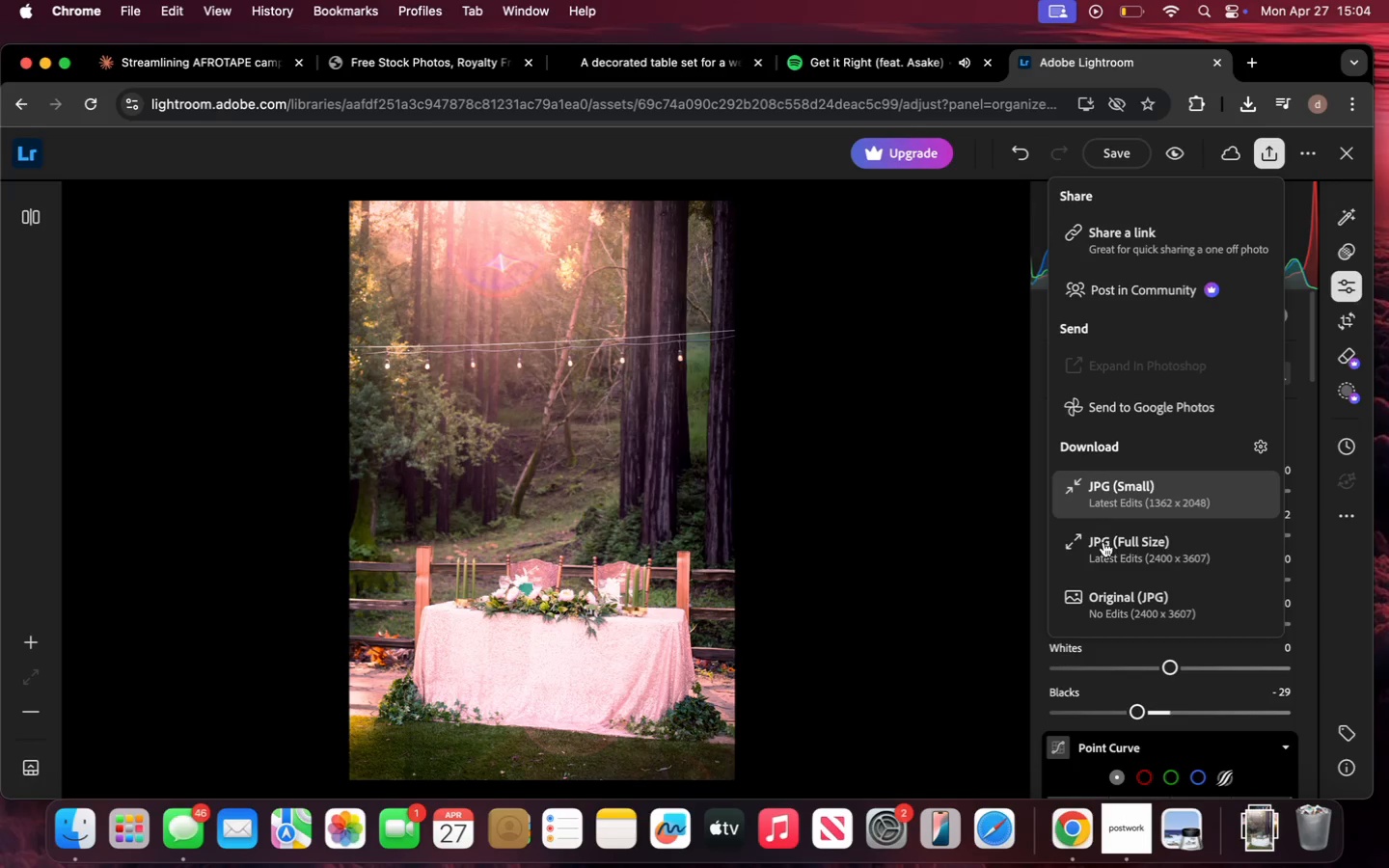 
left_click([1104, 546])
 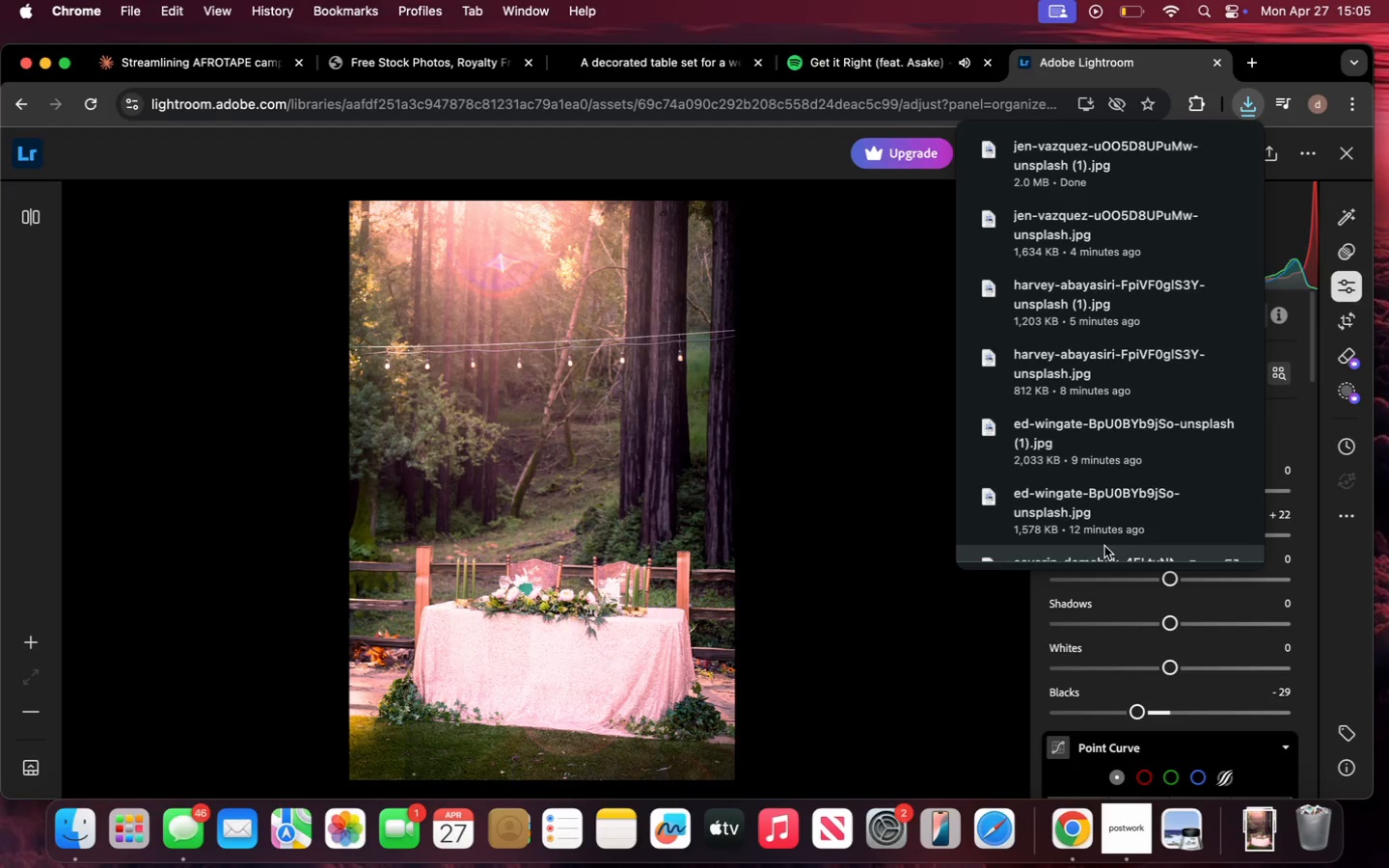 
wait(23.22)
 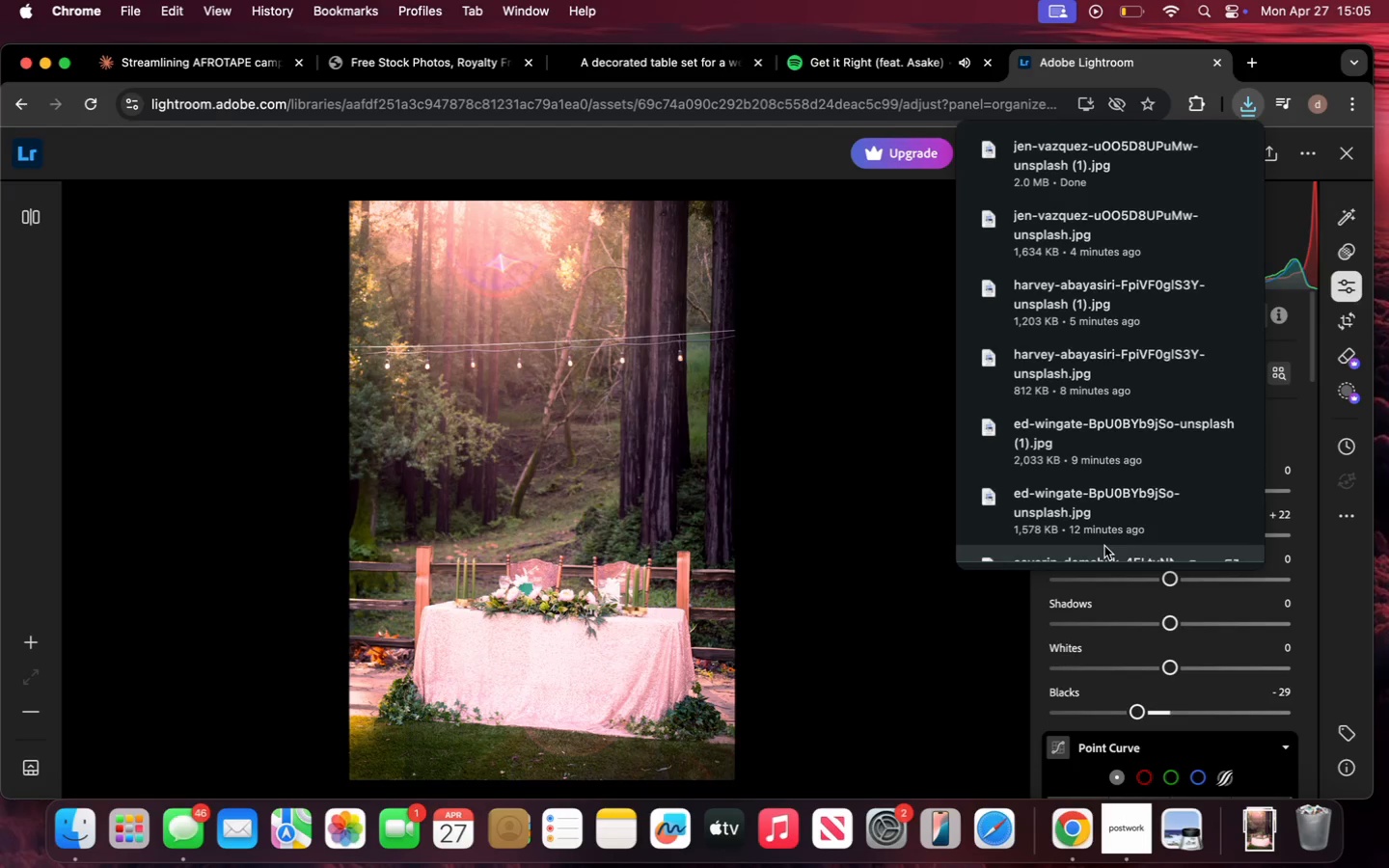 
left_click([79, 813])
 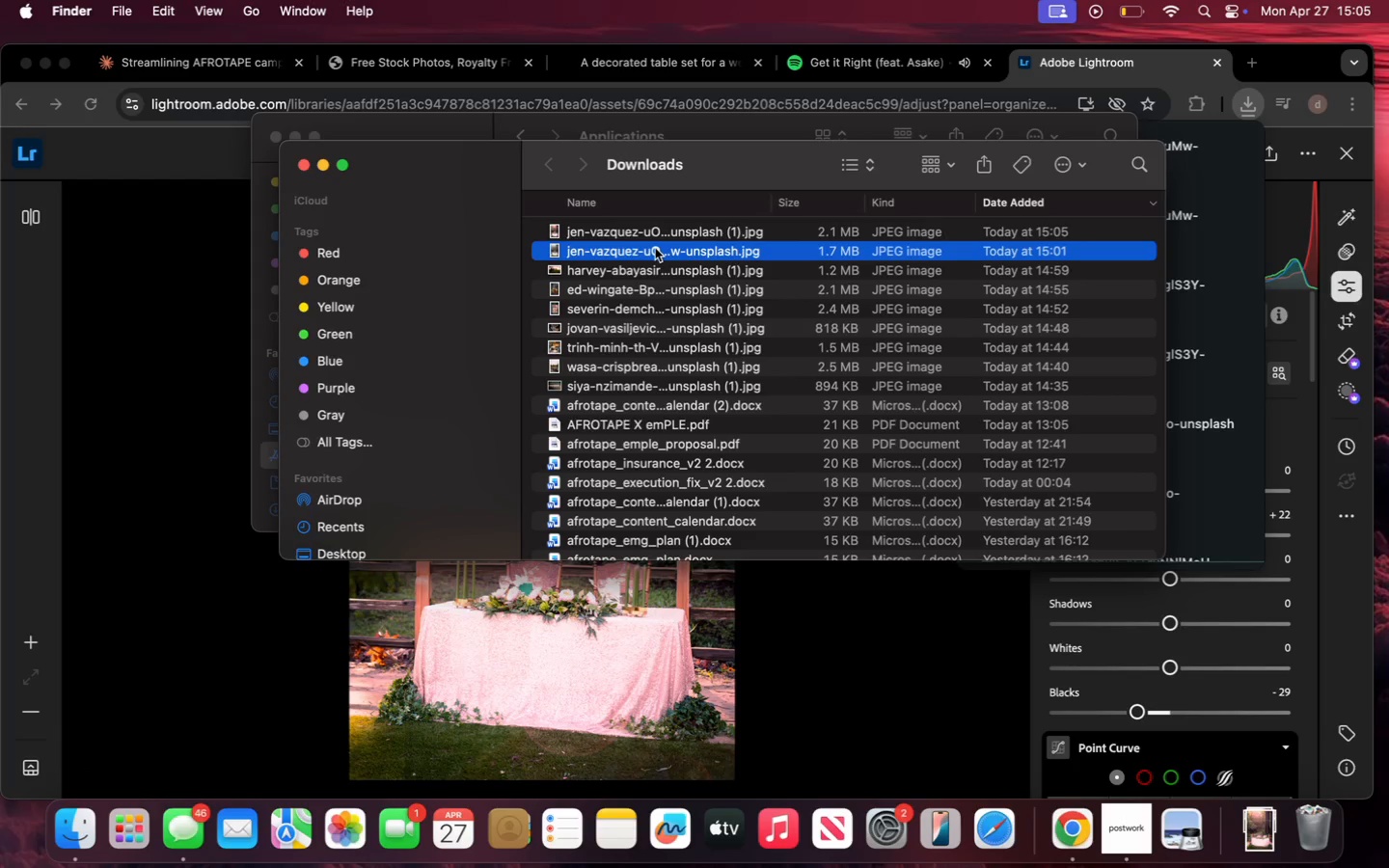 
right_click([655, 248])
 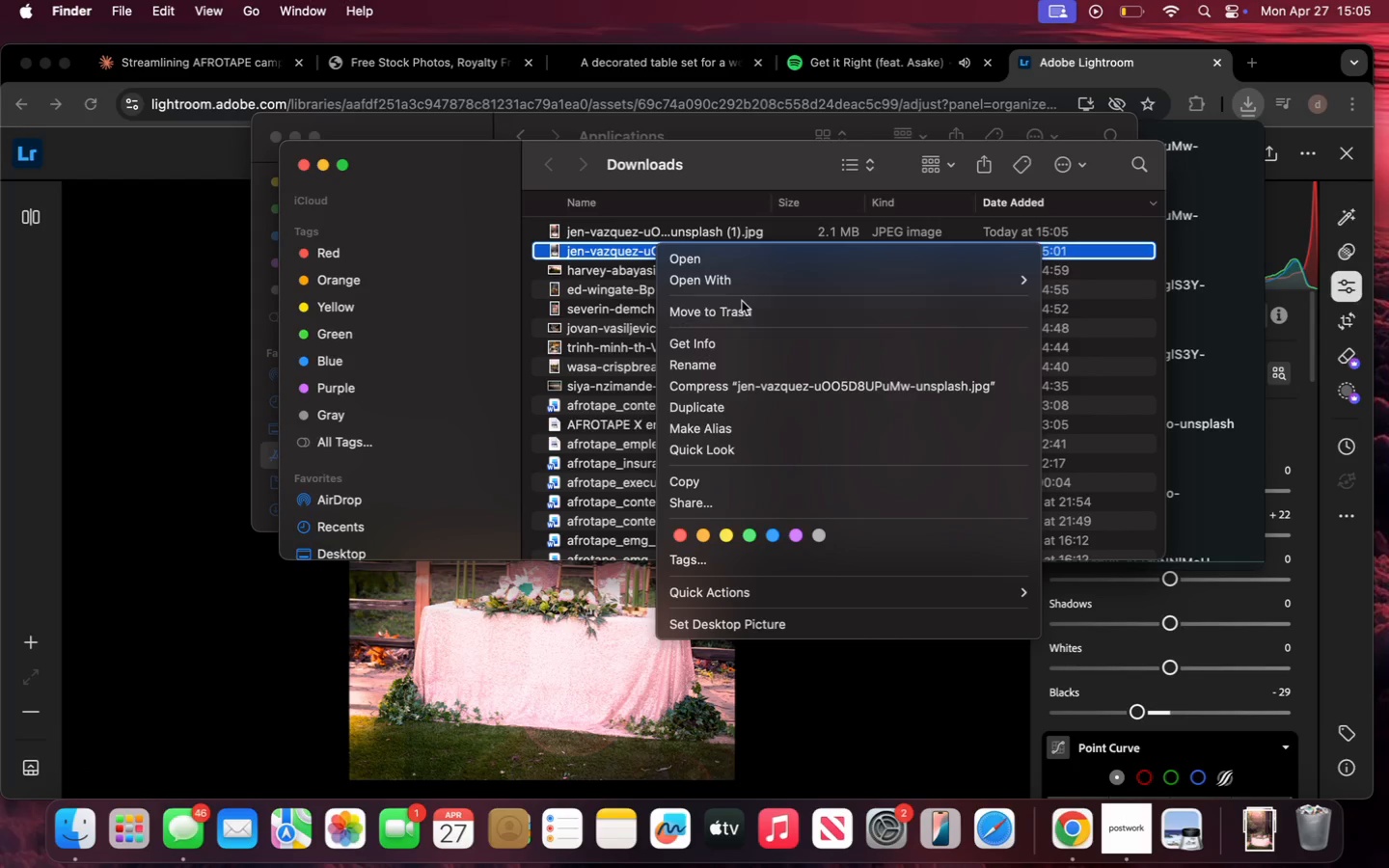 
left_click([743, 302])
 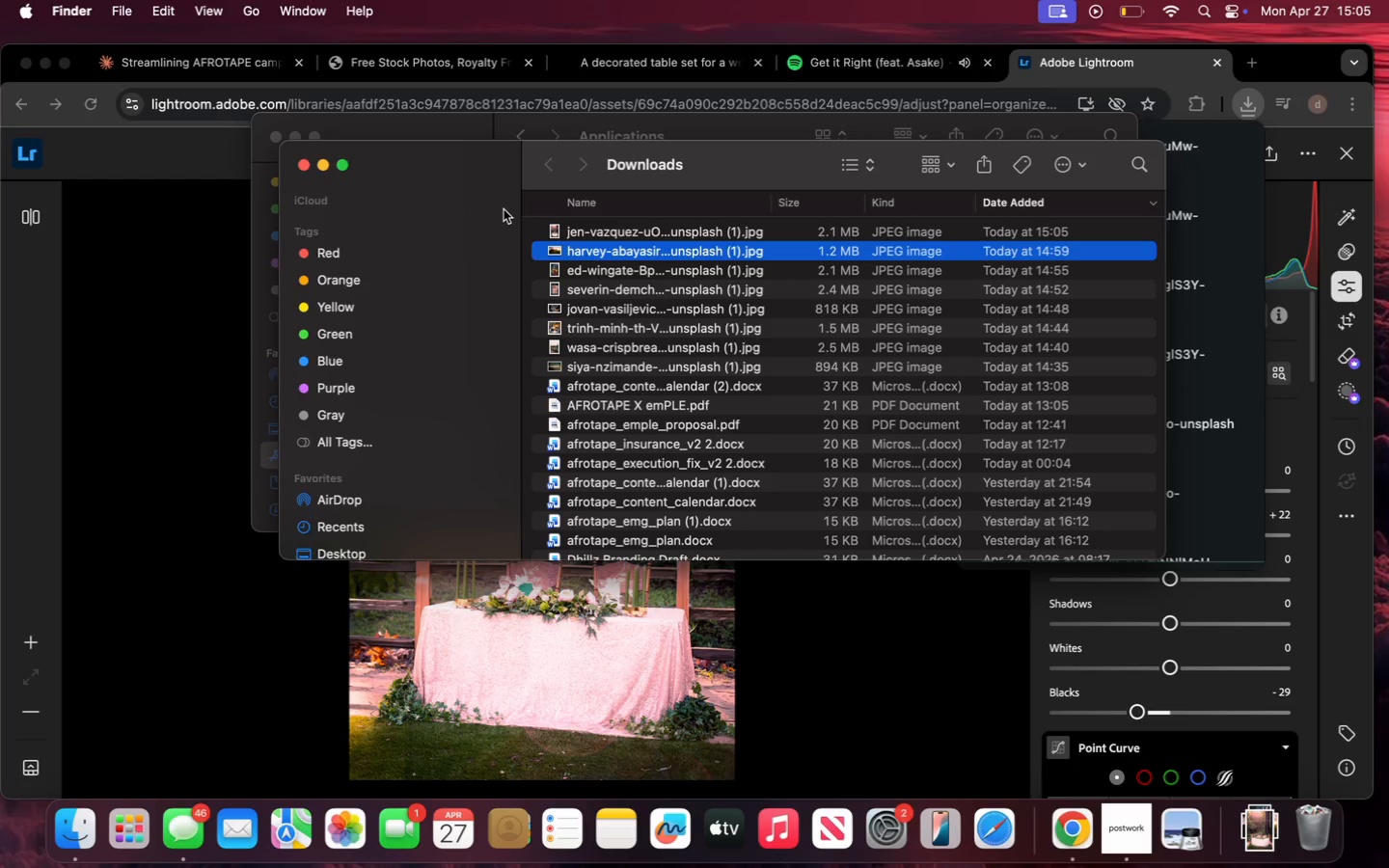 
wait(13.56)
 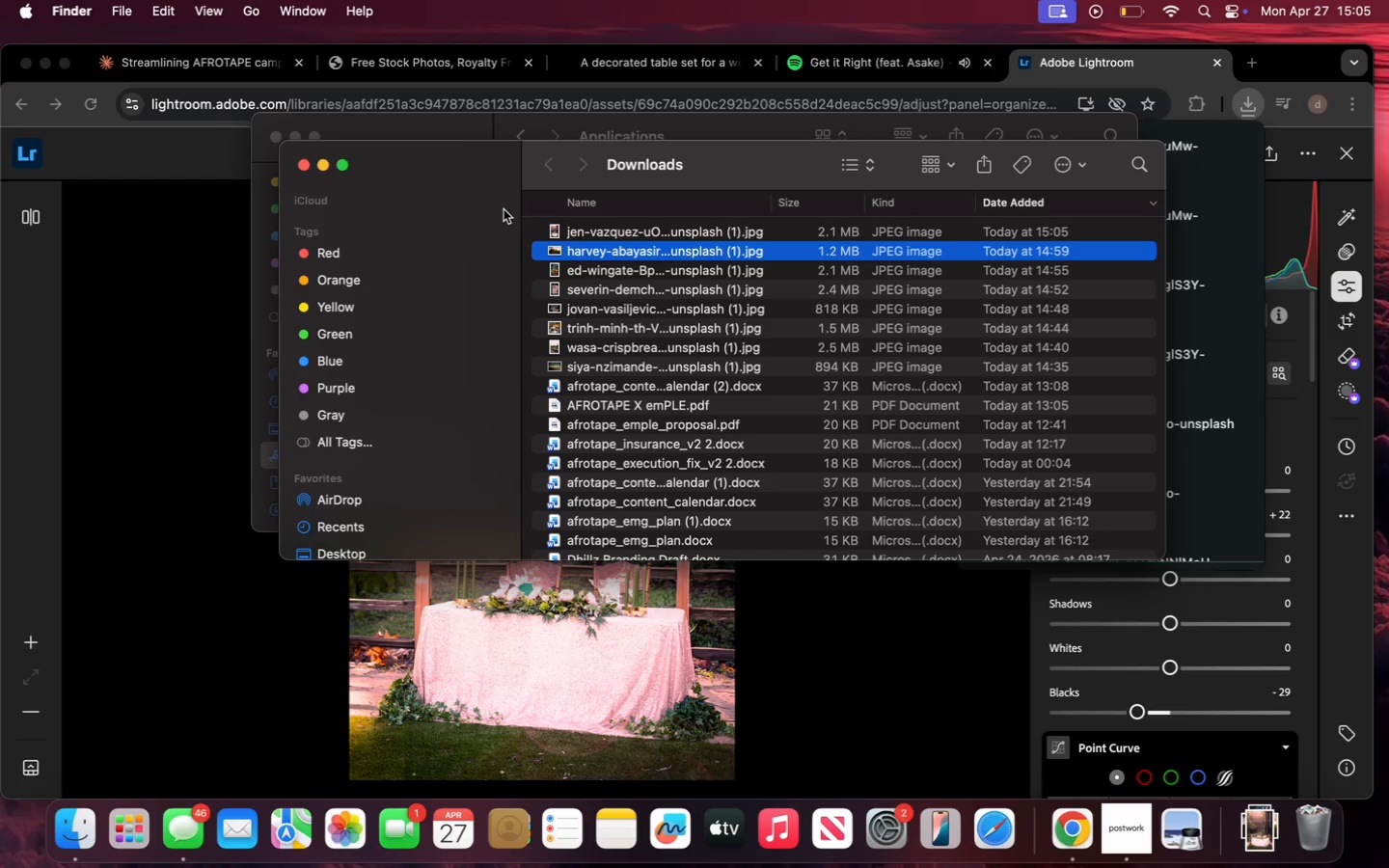 
left_click([1116, 825])